 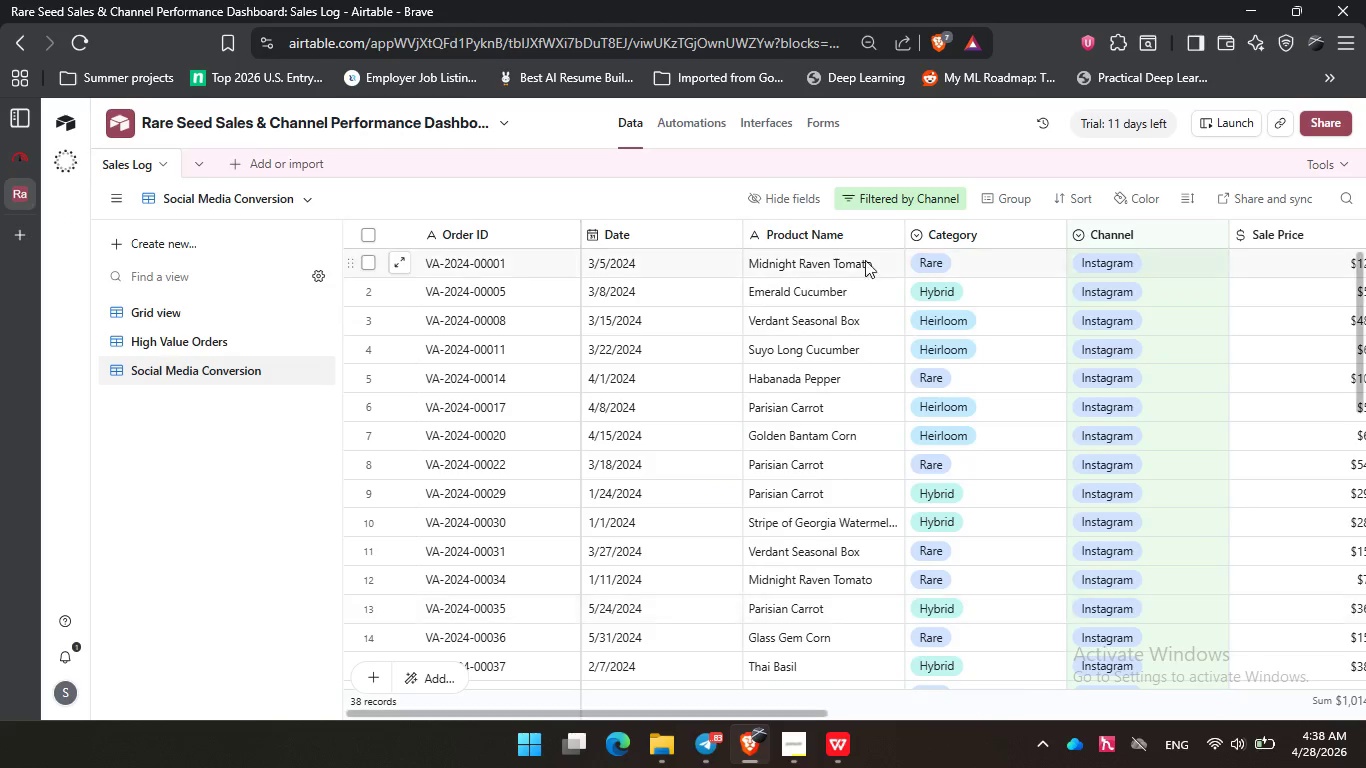 
left_click([227, 445])
 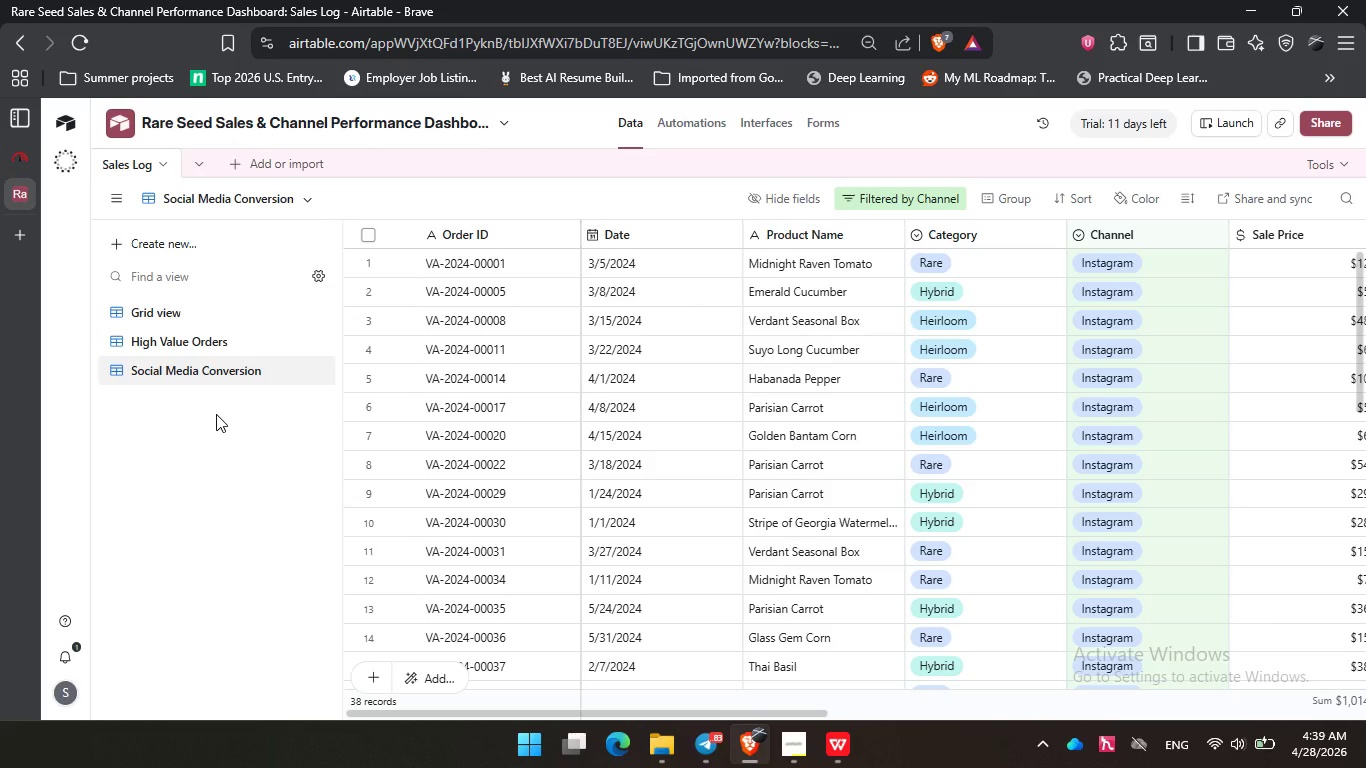 
wait(56.41)
 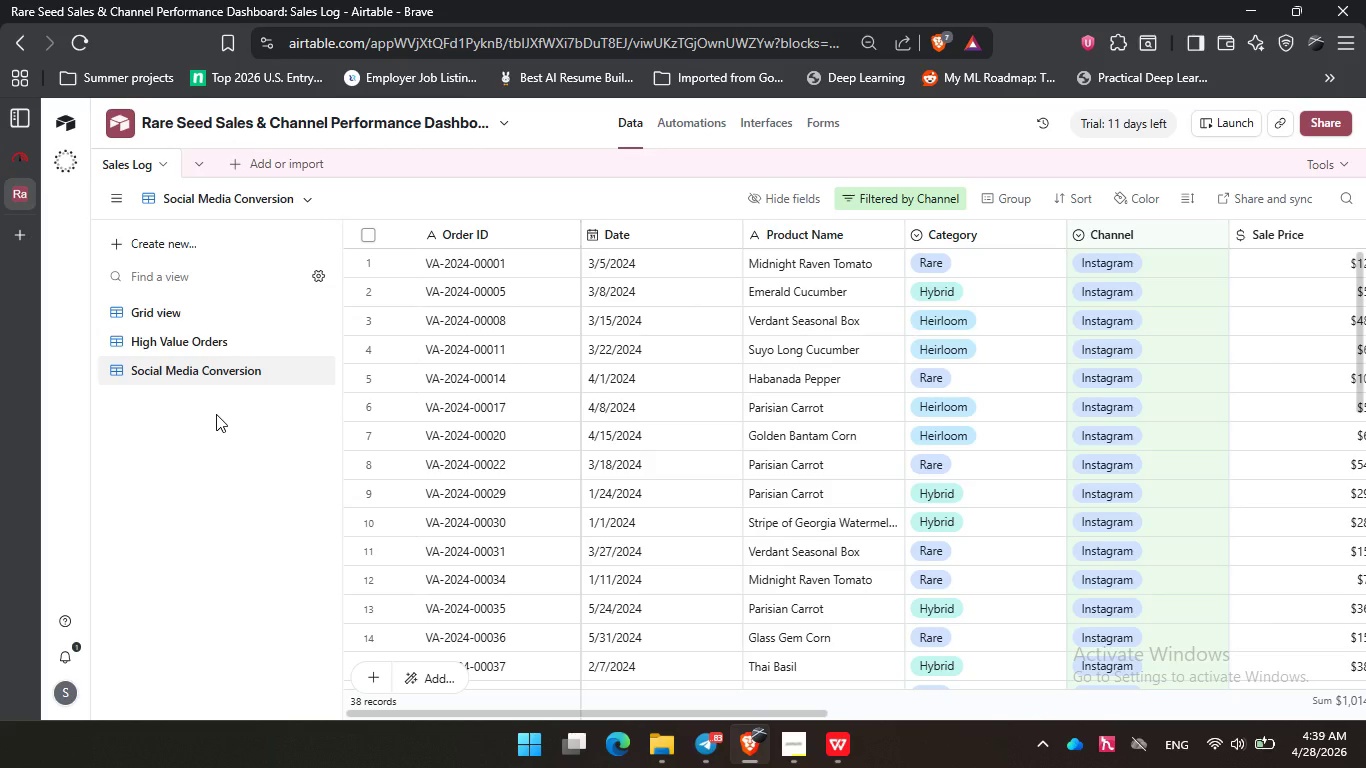 
left_click_drag(start_coordinate=[685, 710], to_coordinate=[1150, 703])
 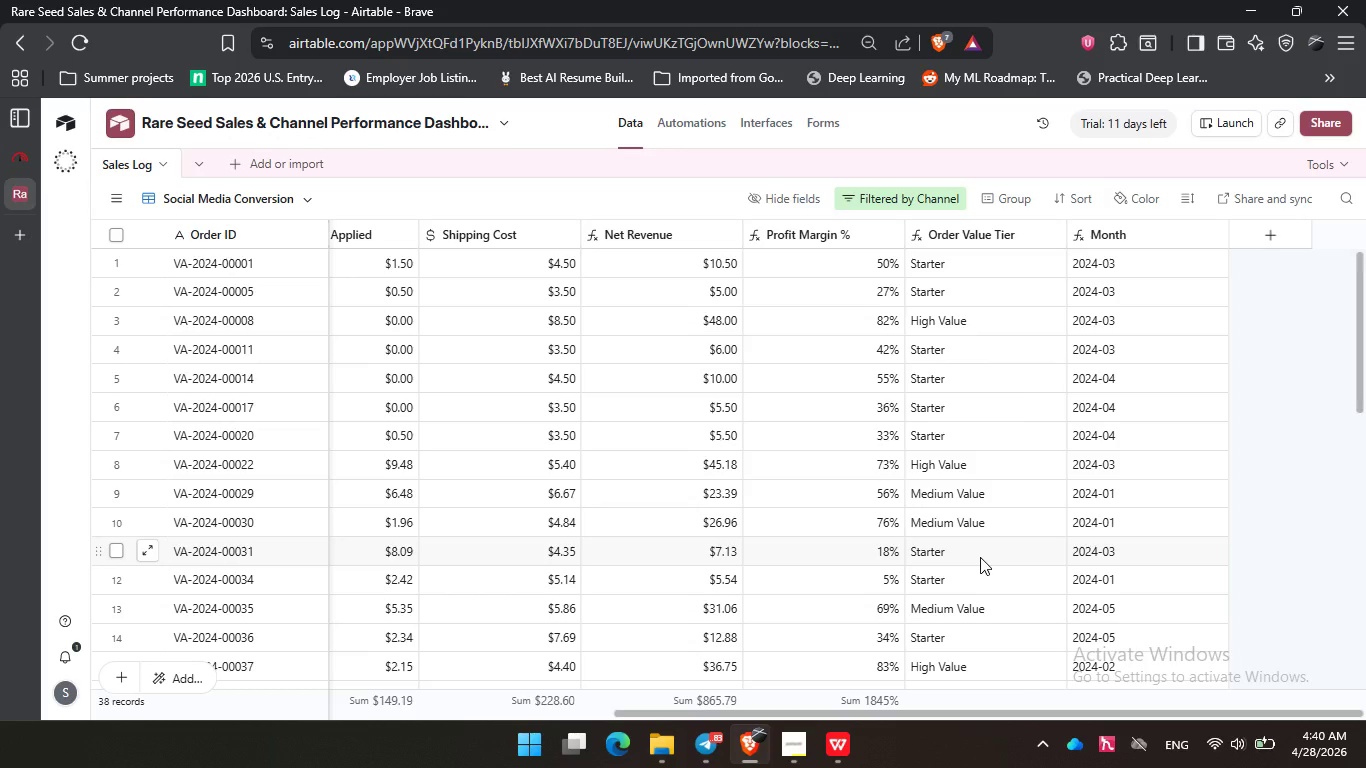 
wait(53.58)
 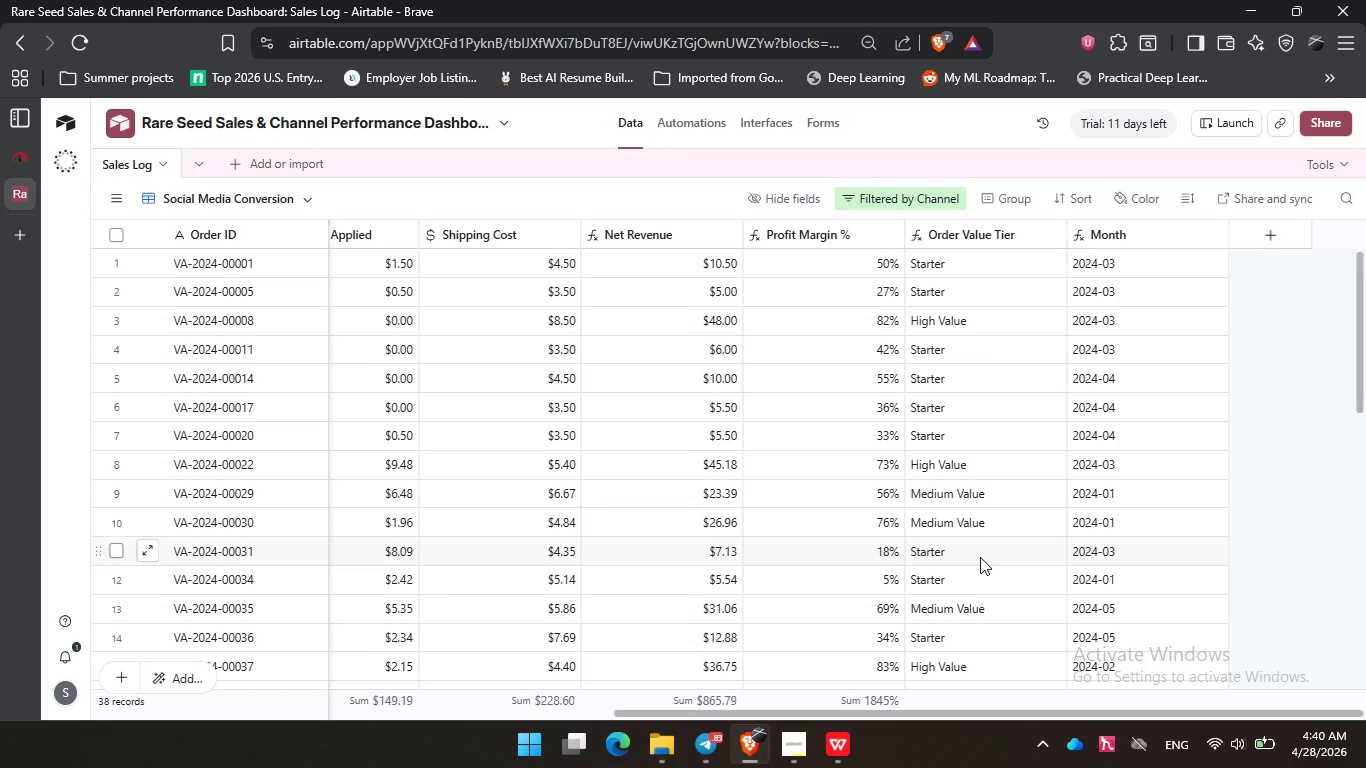 
left_click([703, 451])
 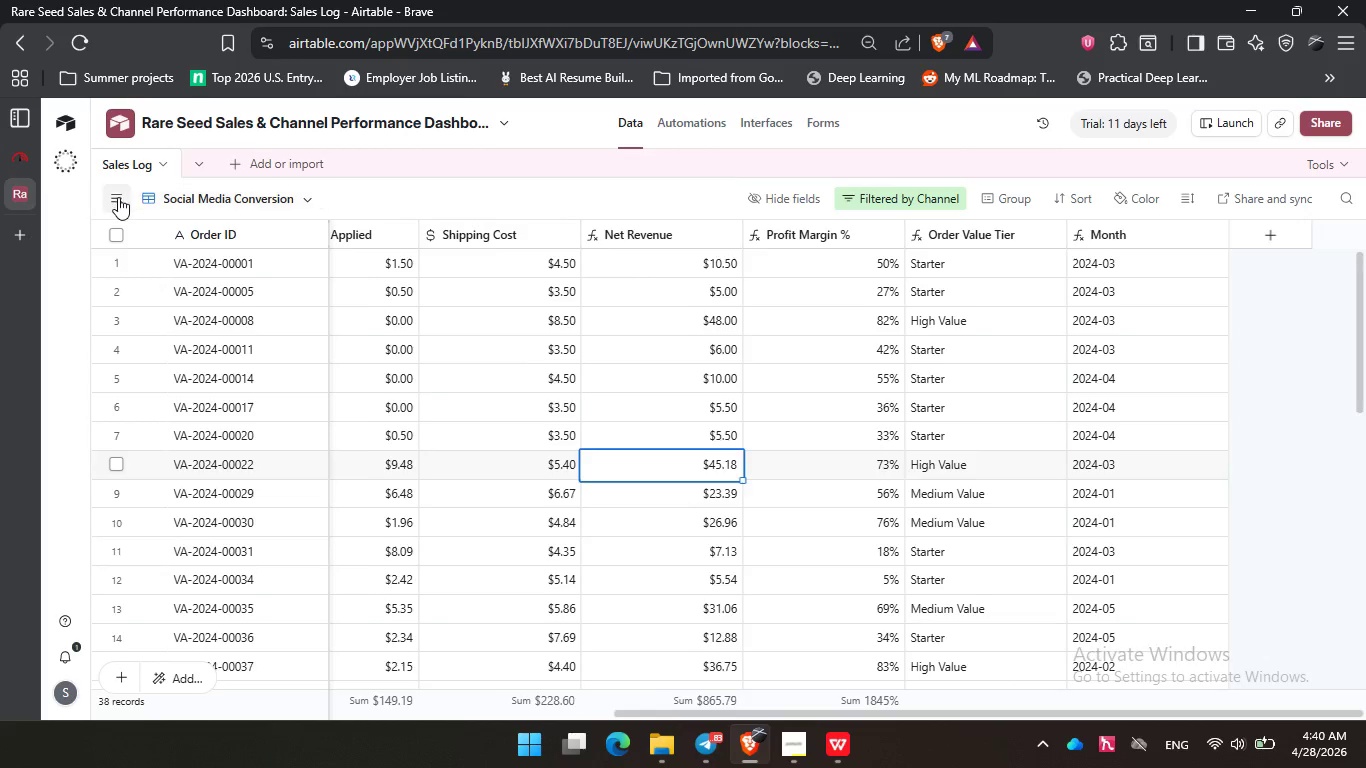 
left_click([118, 197])
 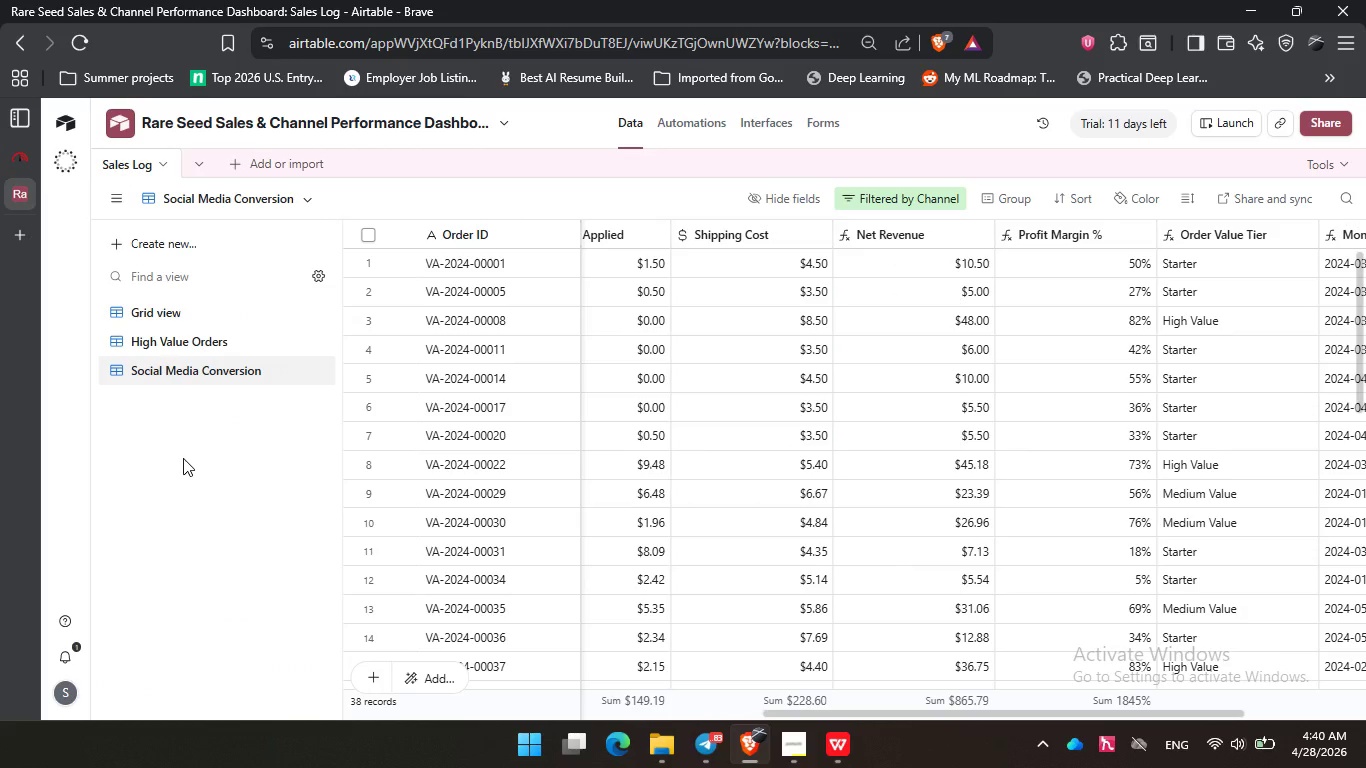 
left_click([183, 458])
 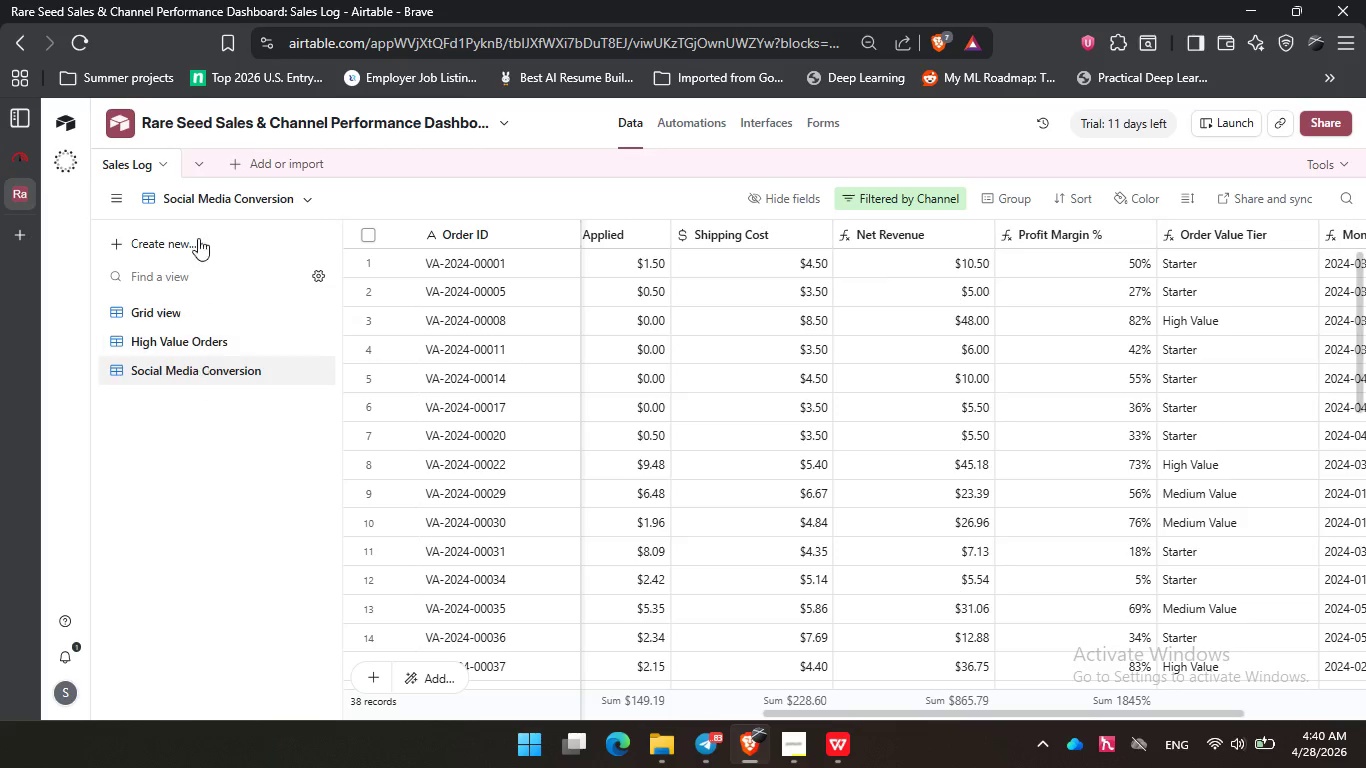 
left_click([198, 247])
 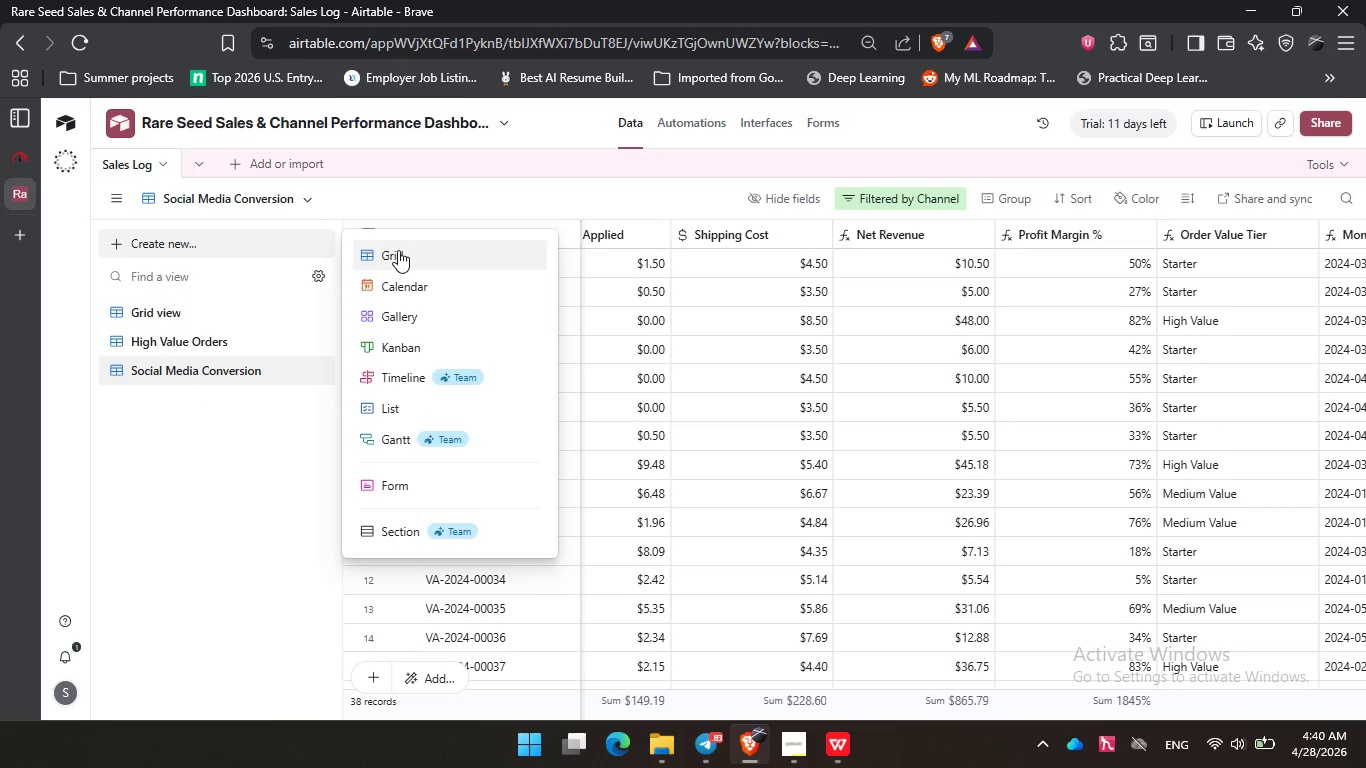 
left_click([399, 250])
 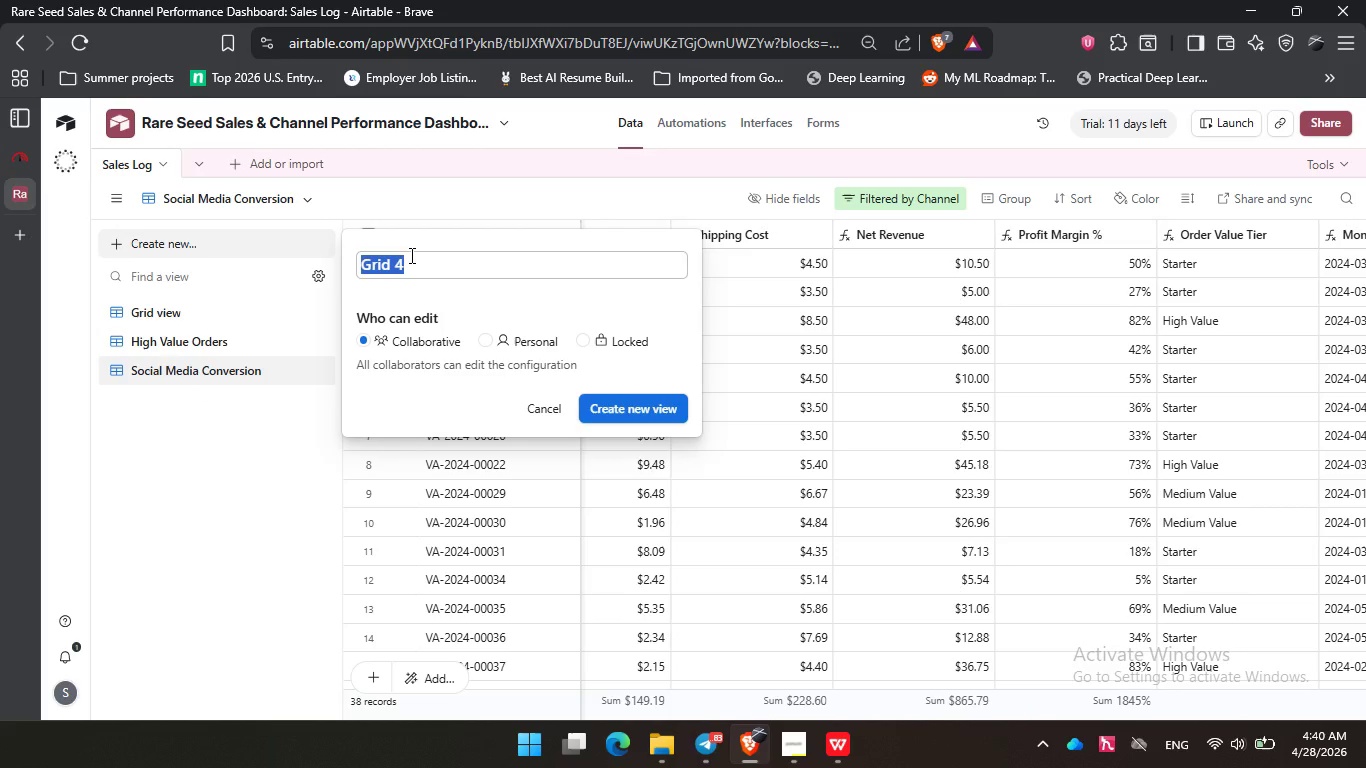 
key(Backspace)
 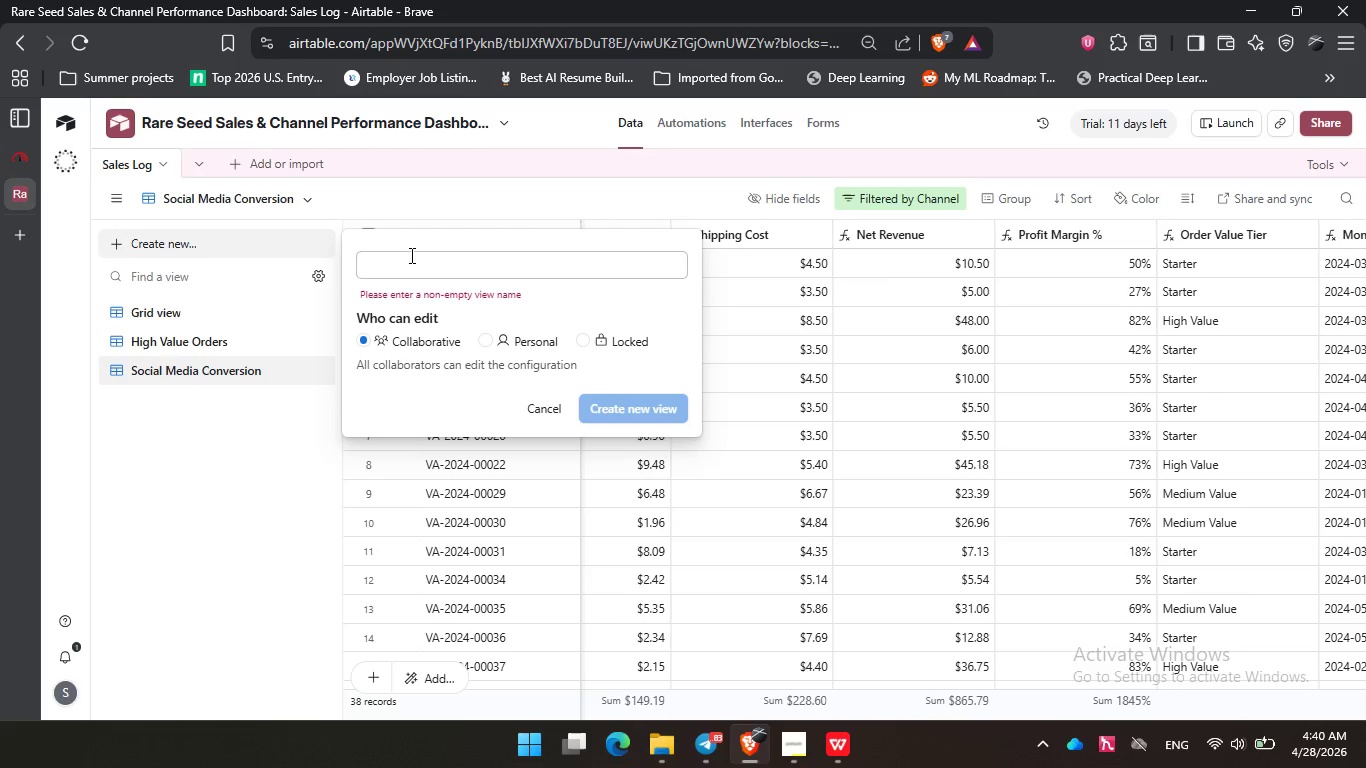 
hold_key(key=ShiftLeft, duration=0.41)
 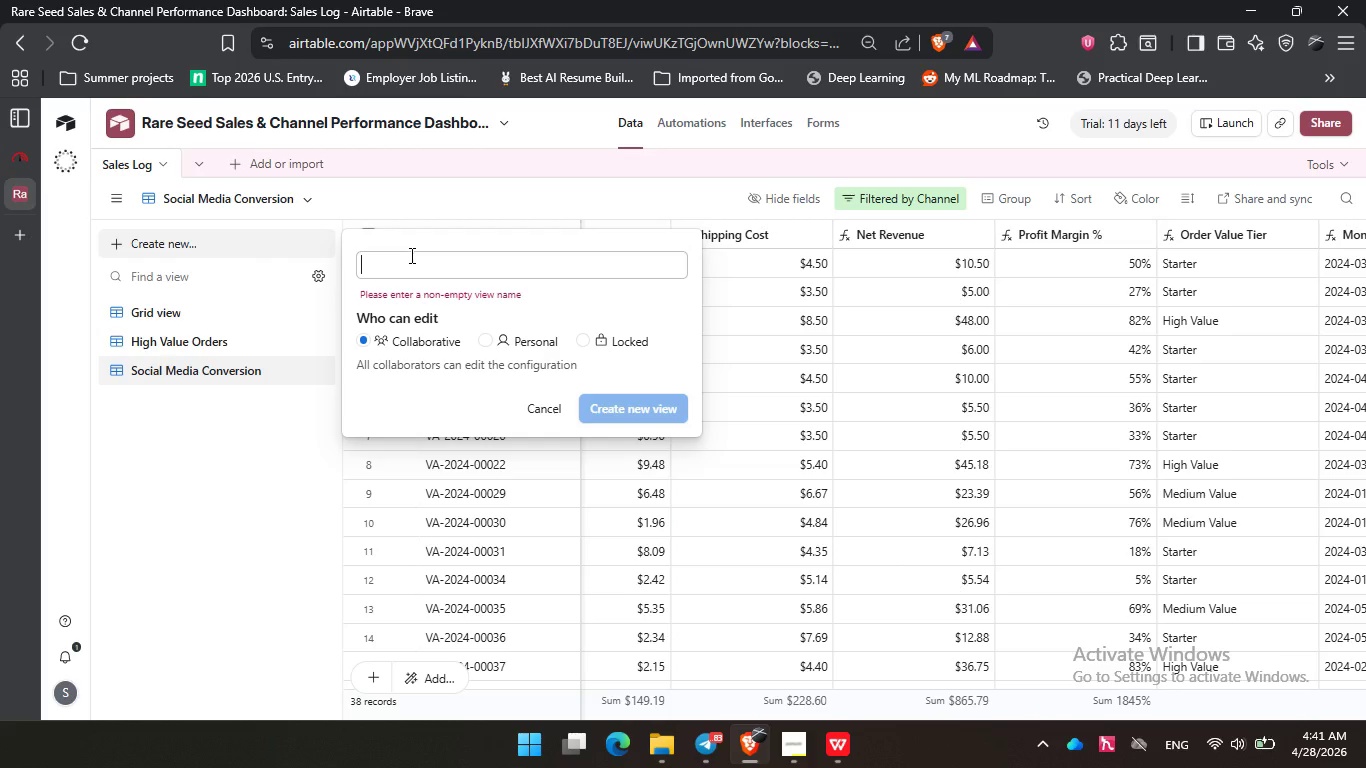 
wait(37.14)
 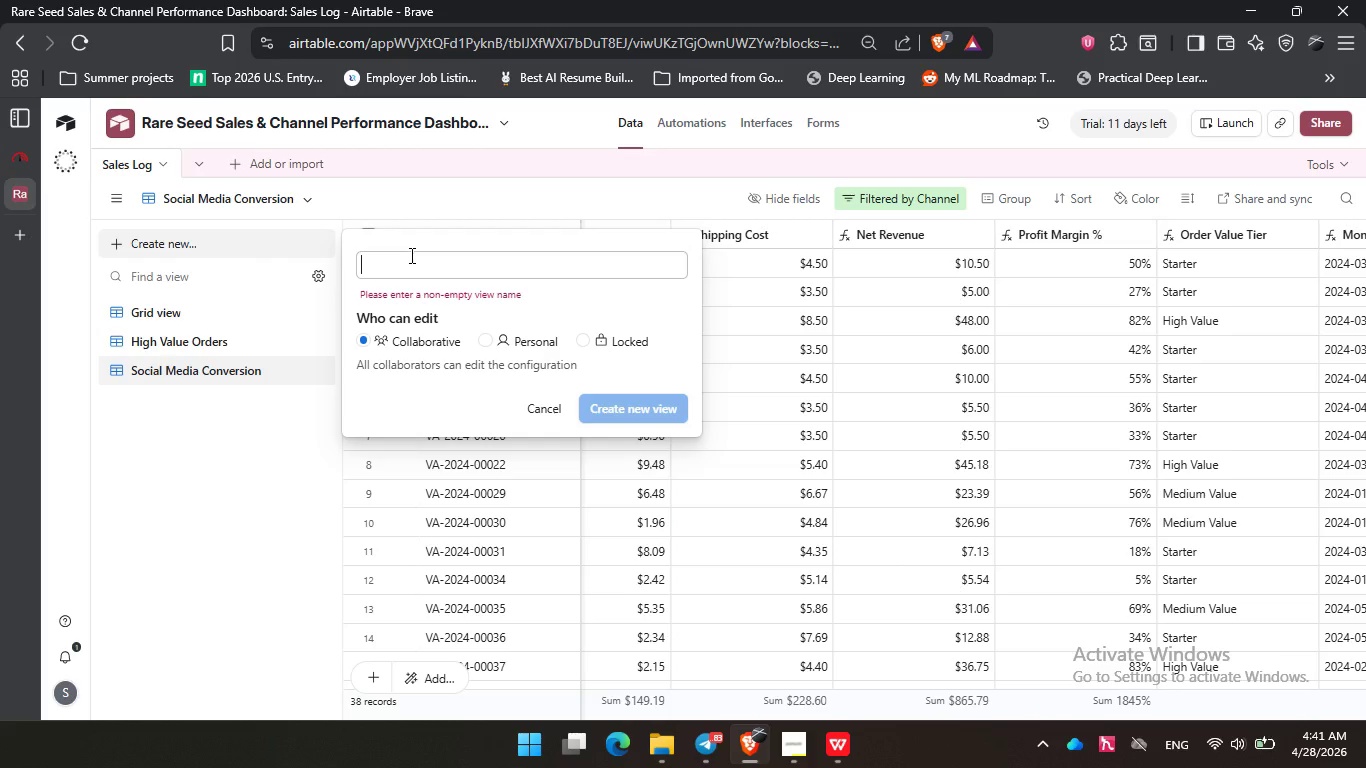 
type(Category Grouped View)
 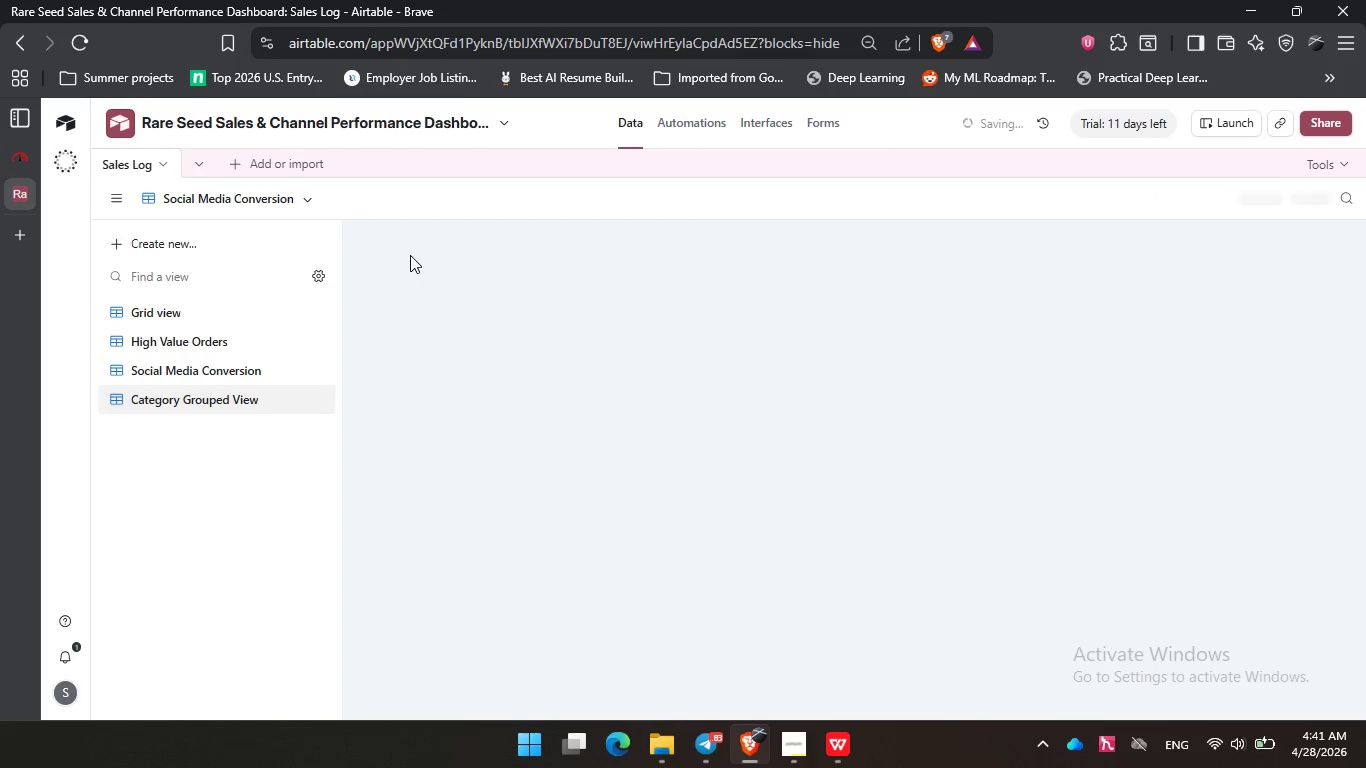 
 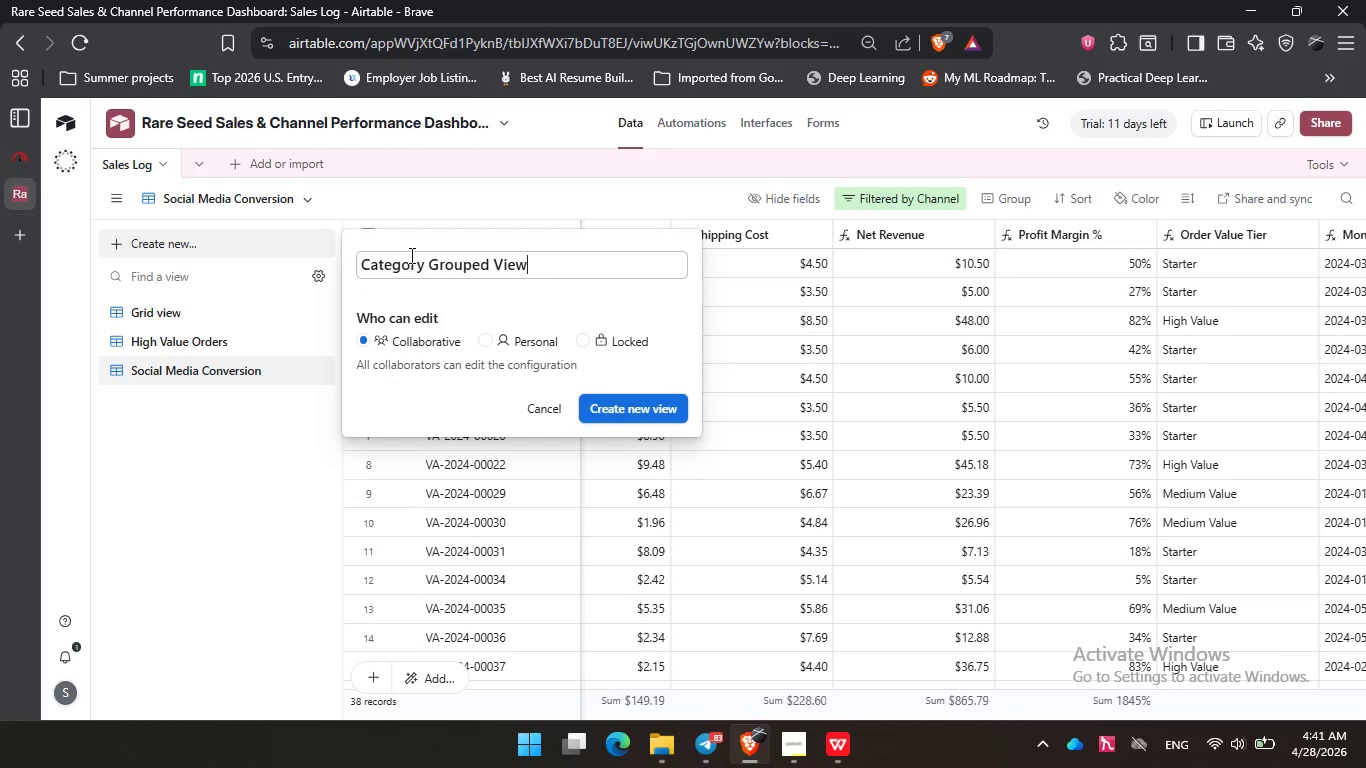 
key(Enter)
 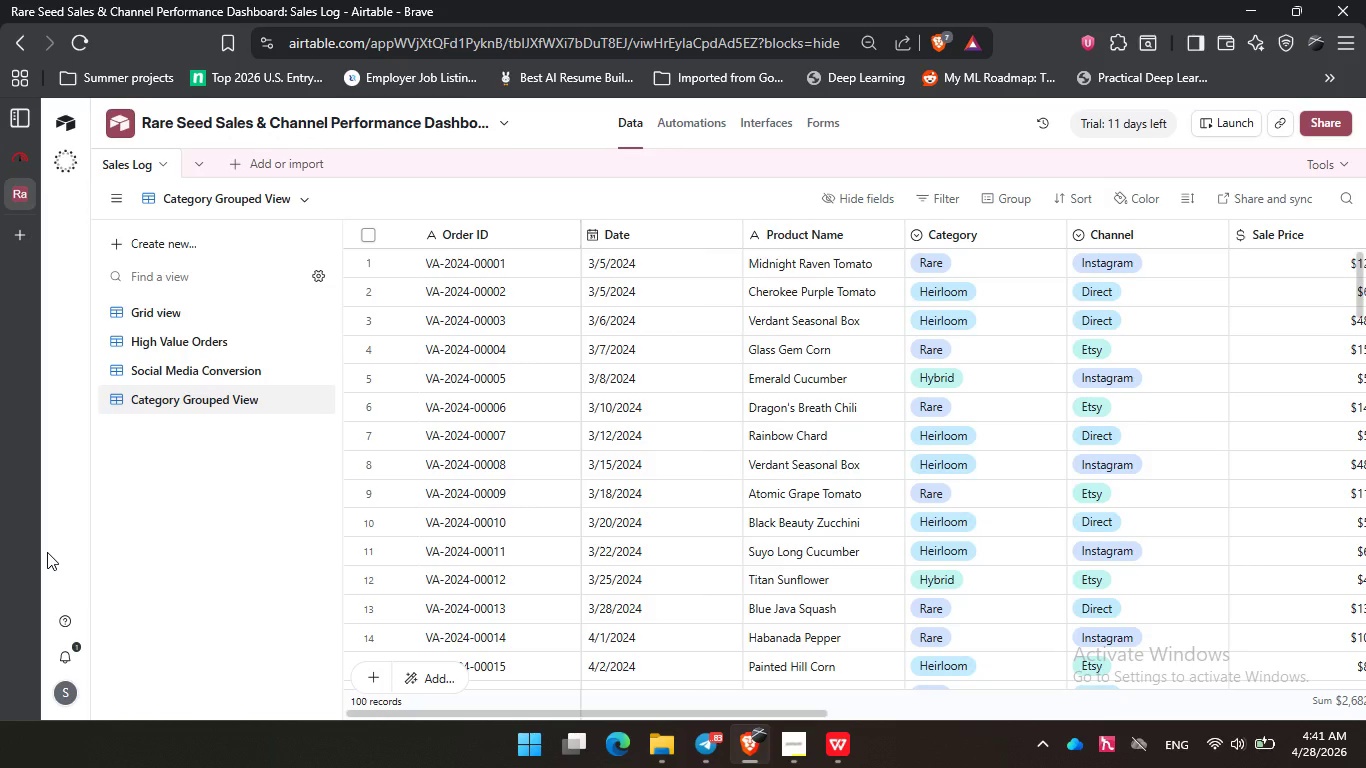 
wait(29.55)
 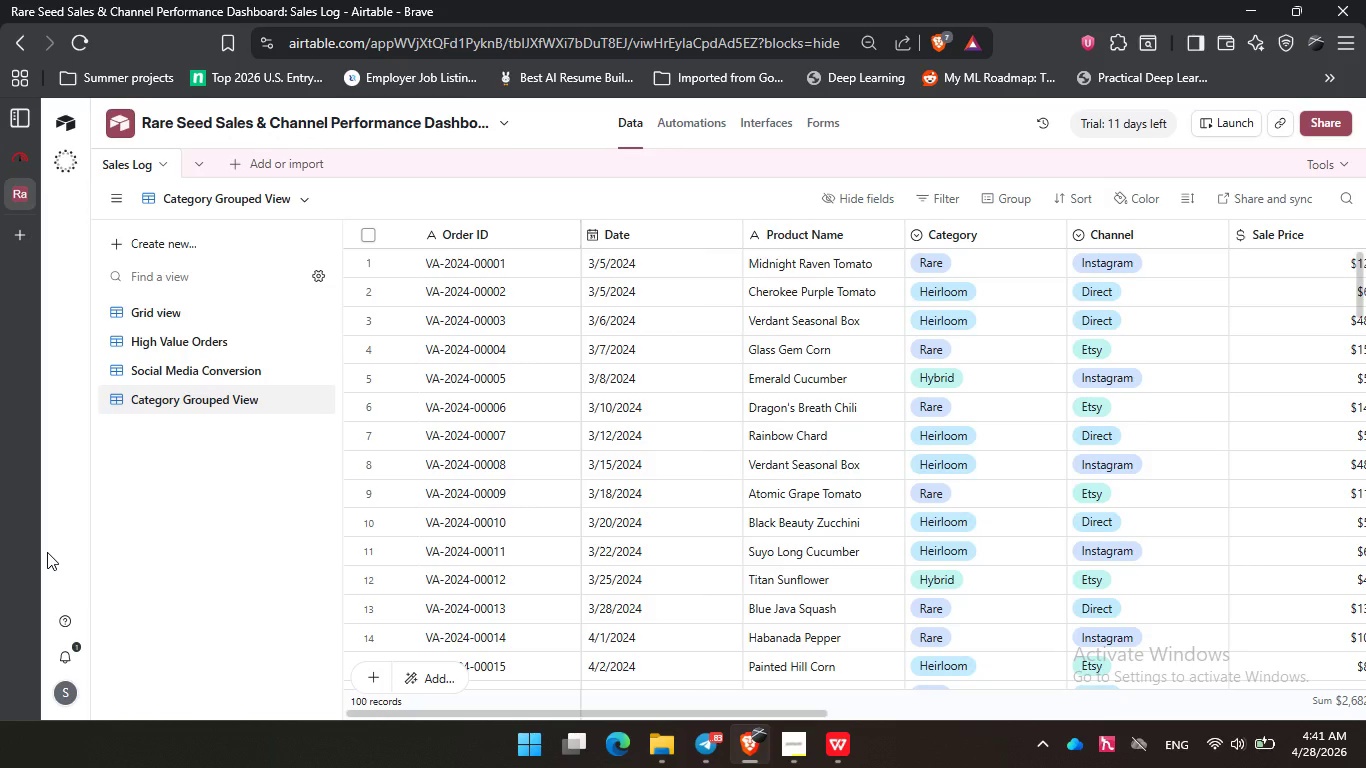 
left_click([1013, 193])
 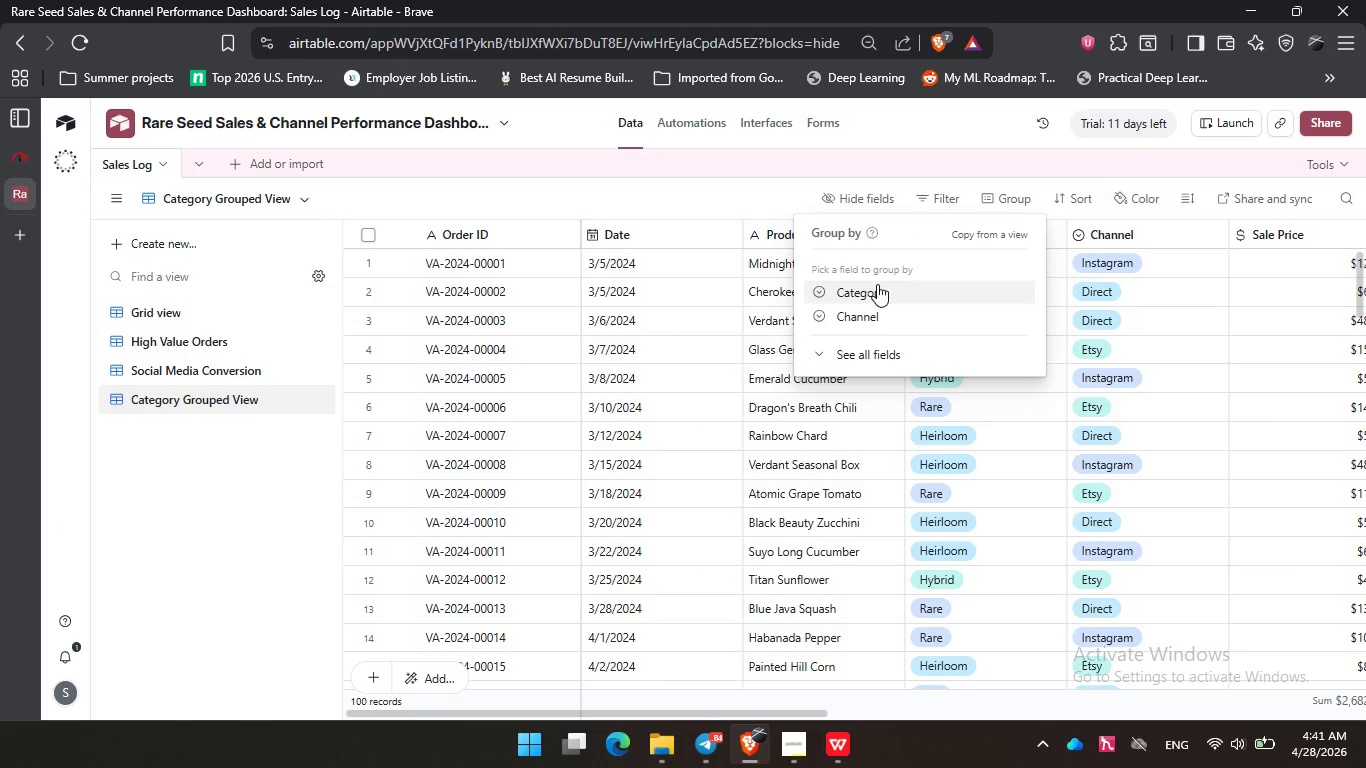 
left_click([877, 284])
 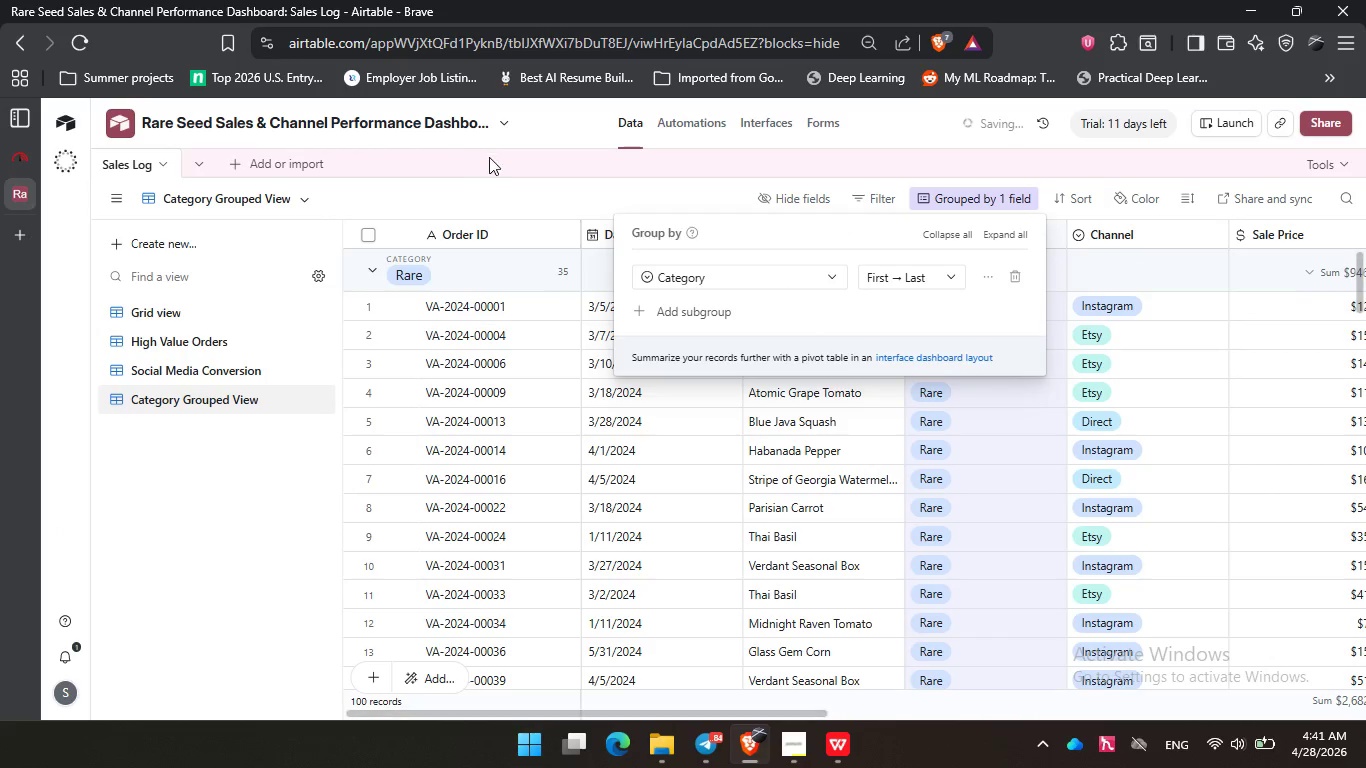 
left_click([527, 193])
 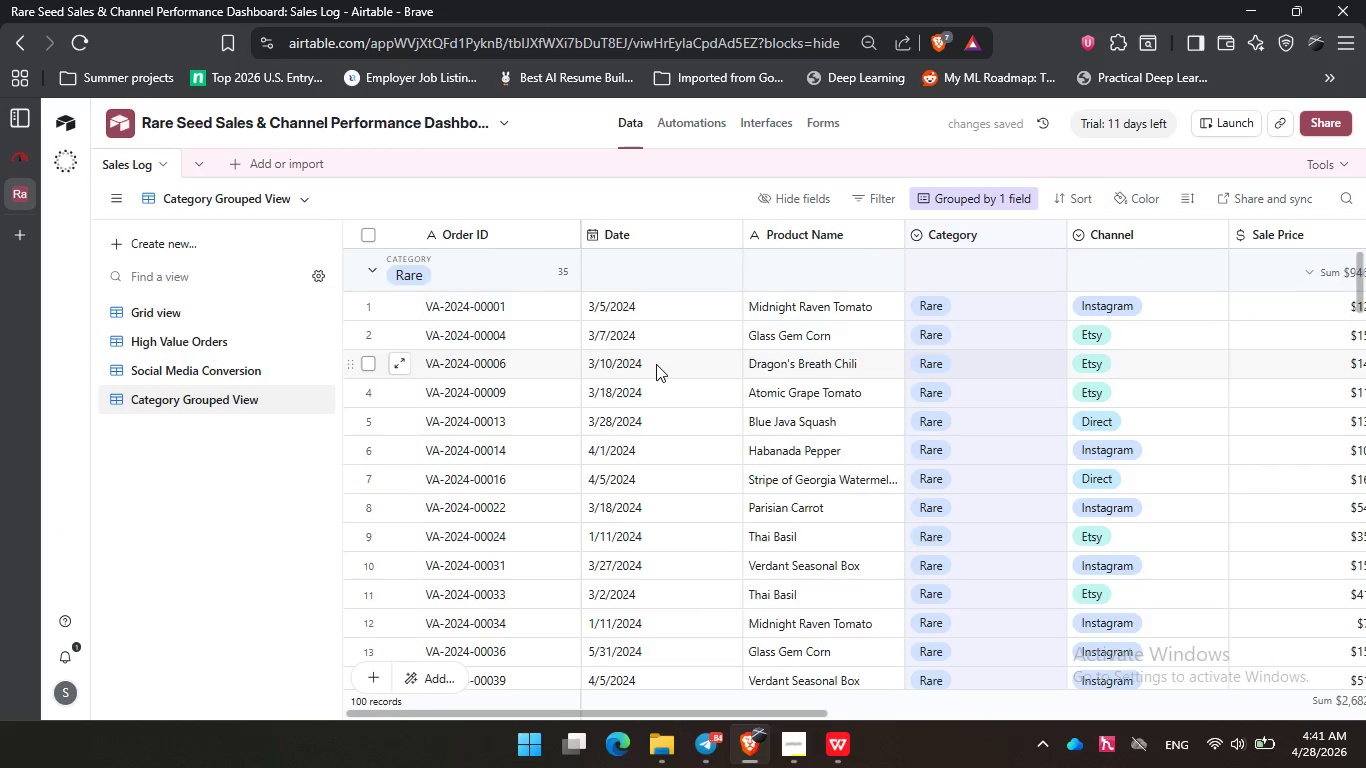 
scroll: coordinate [656, 364], scroll_direction: down, amount: 30.0
 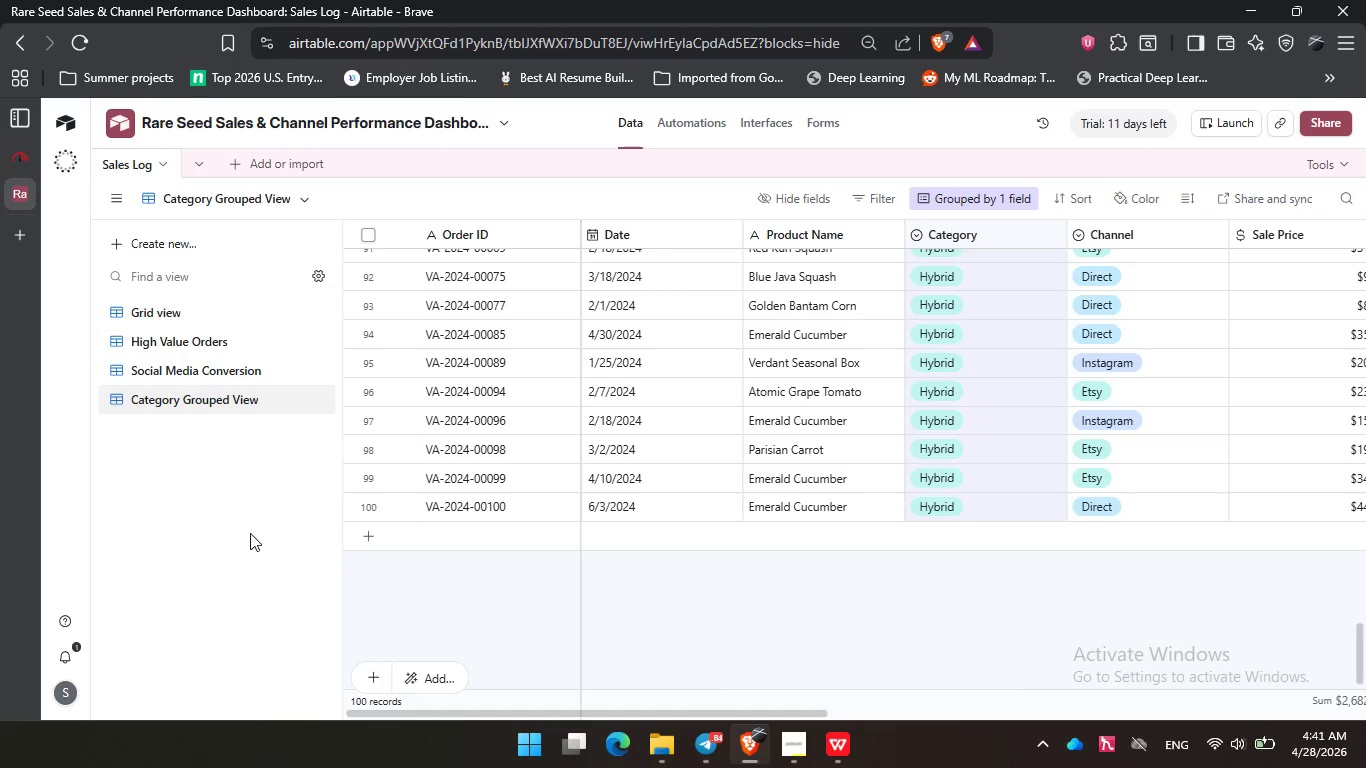 
left_click([255, 532])
 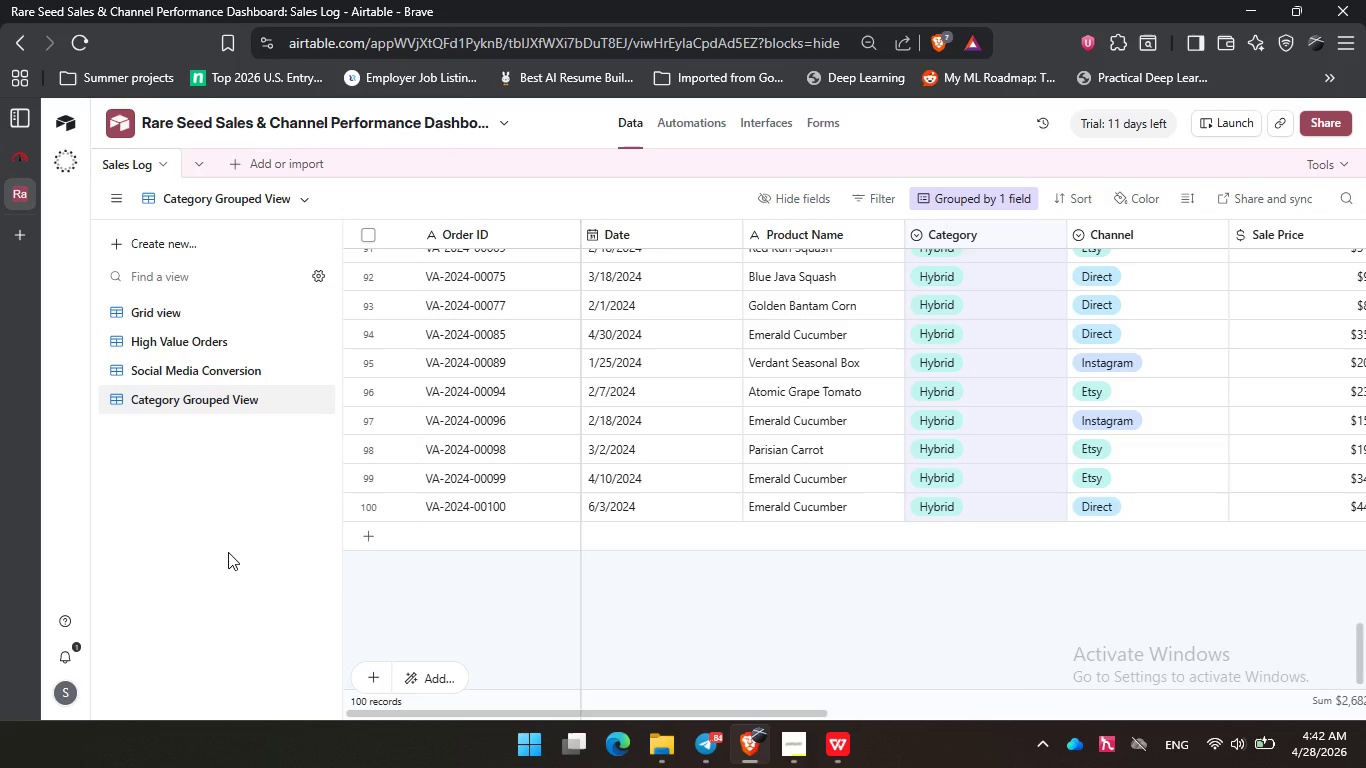 
wait(13.78)
 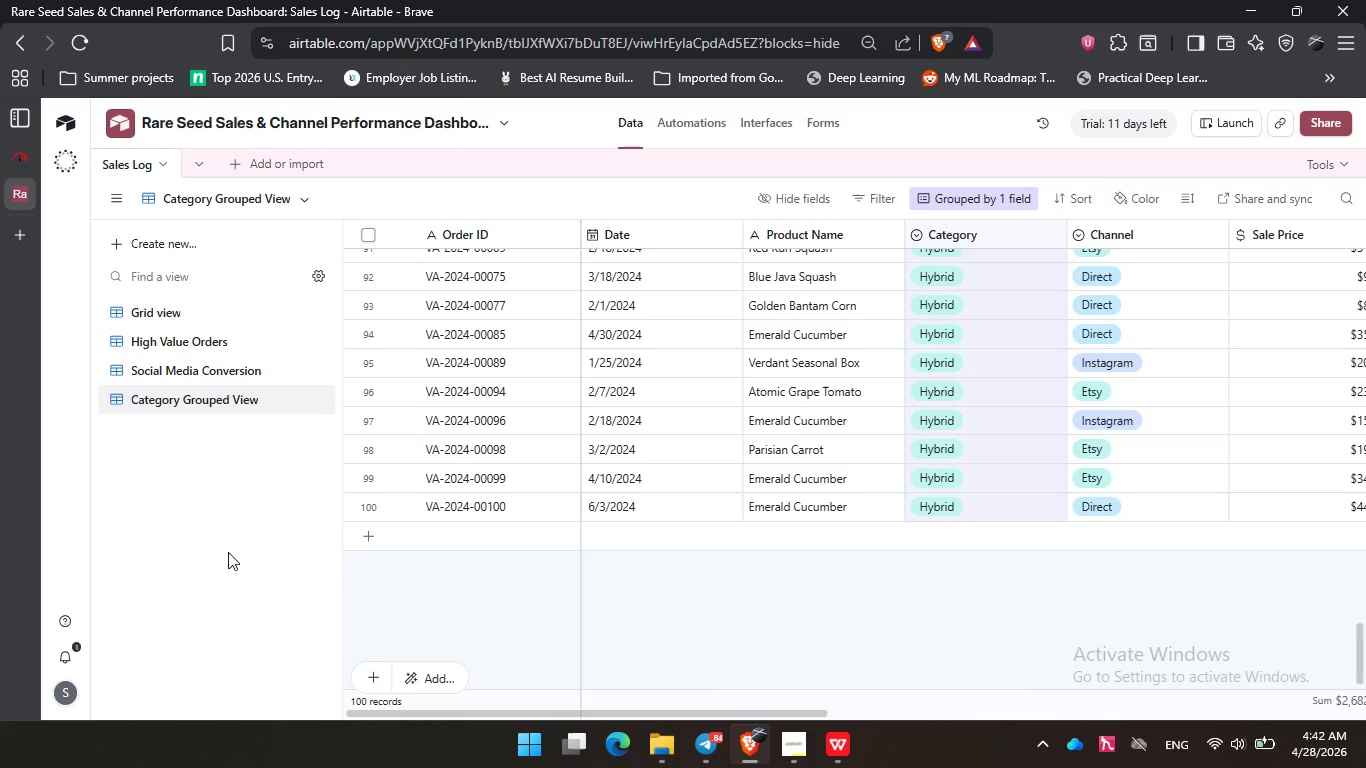 
left_click([771, 131])
 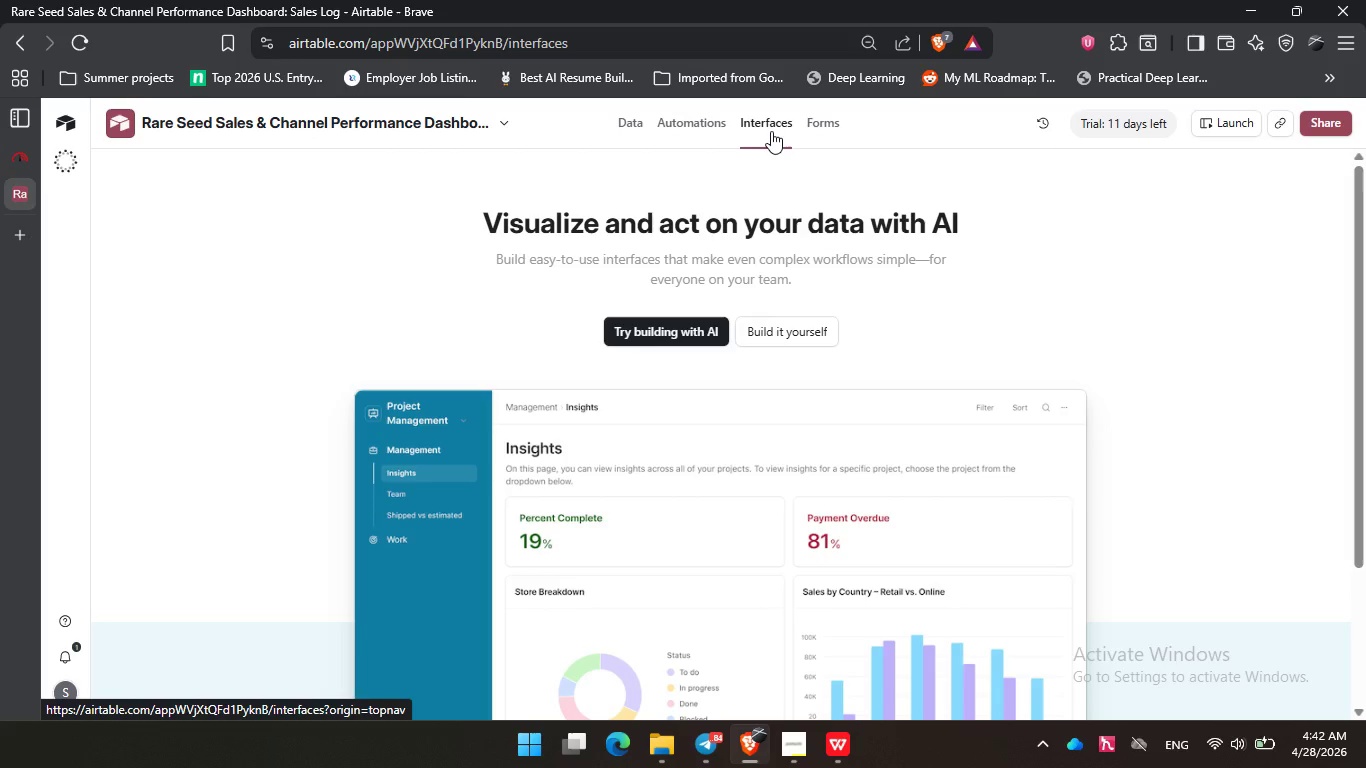 
wait(12.36)
 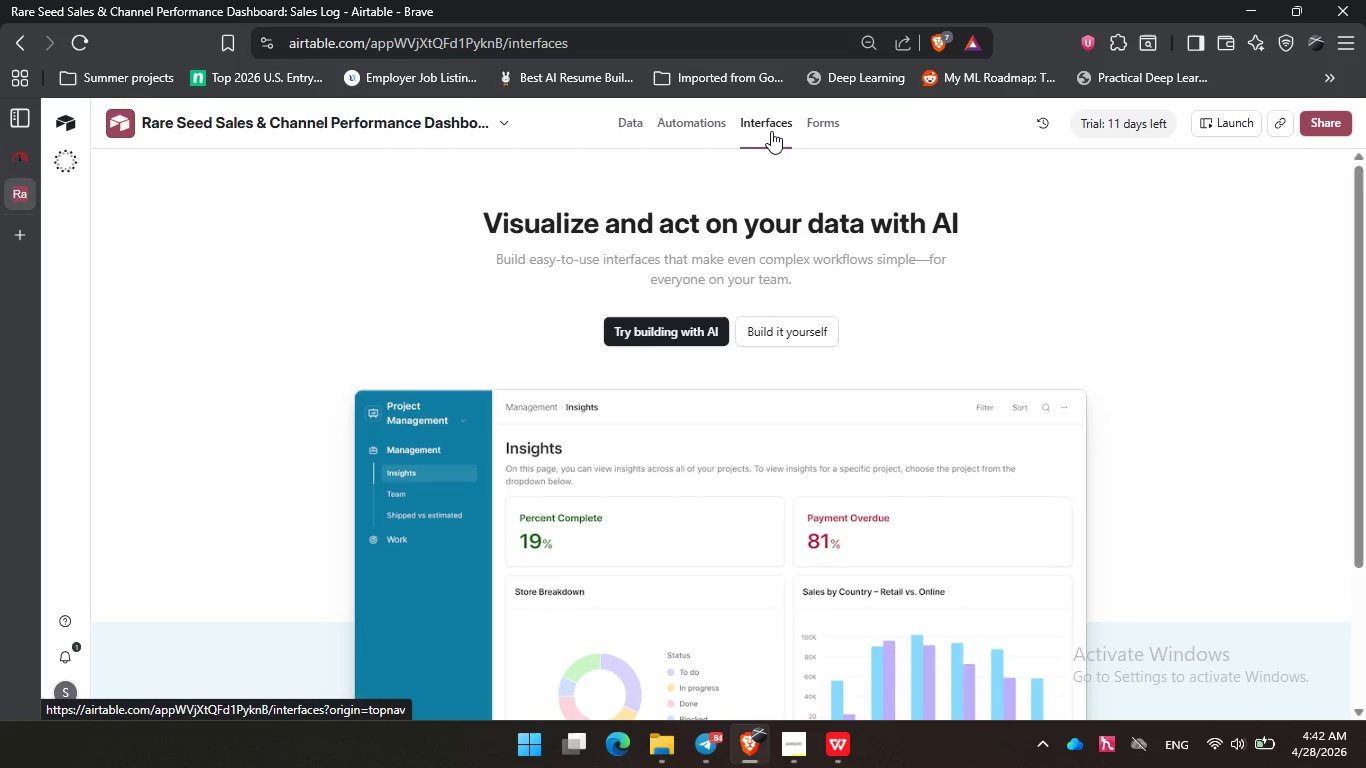 
left_click([794, 332])
 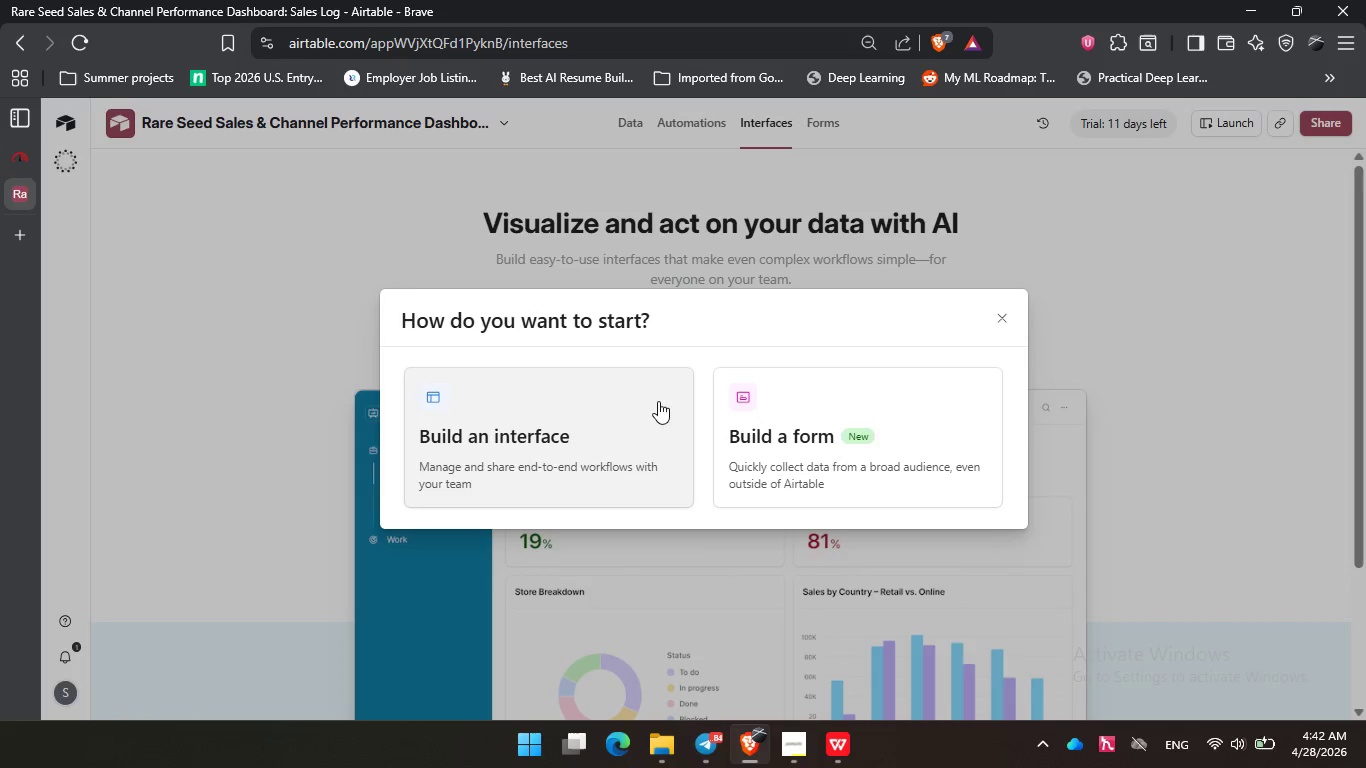 
left_click([649, 405])
 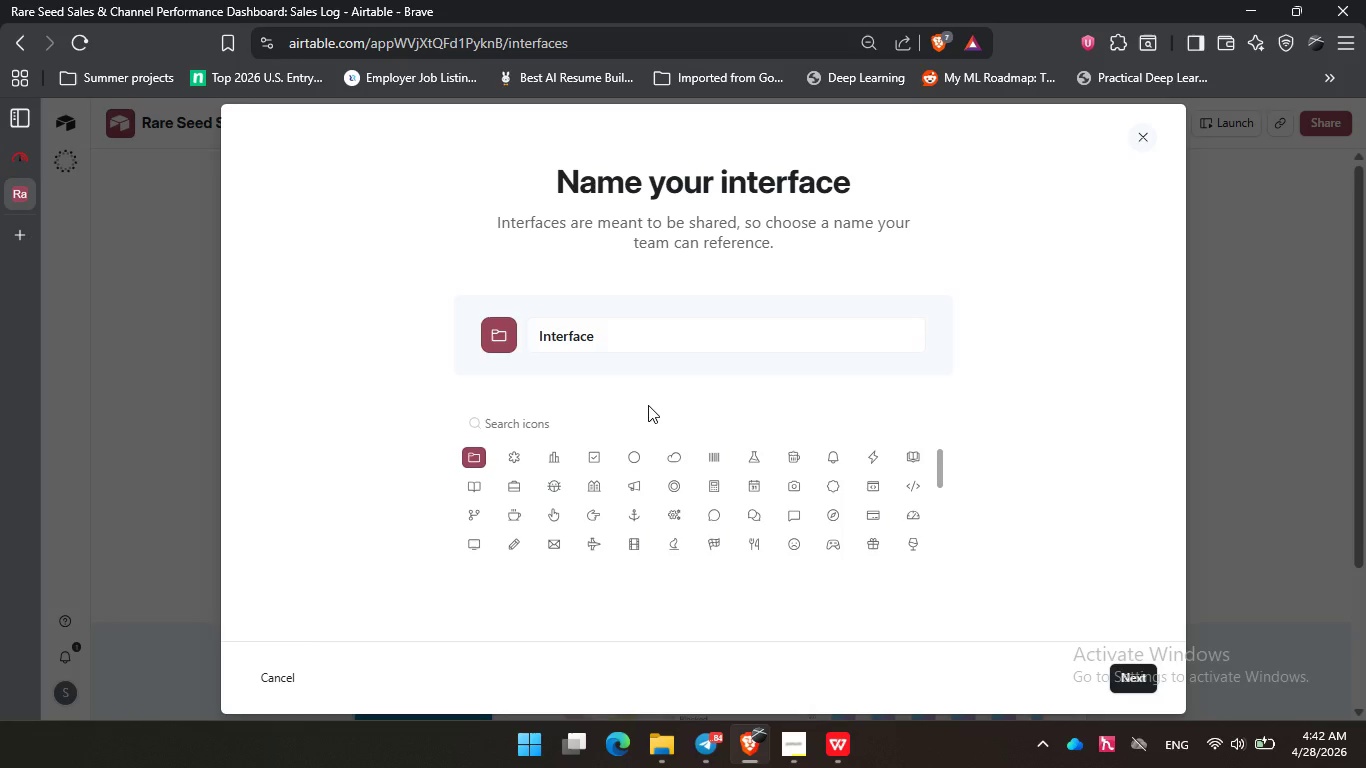 
wait(14.69)
 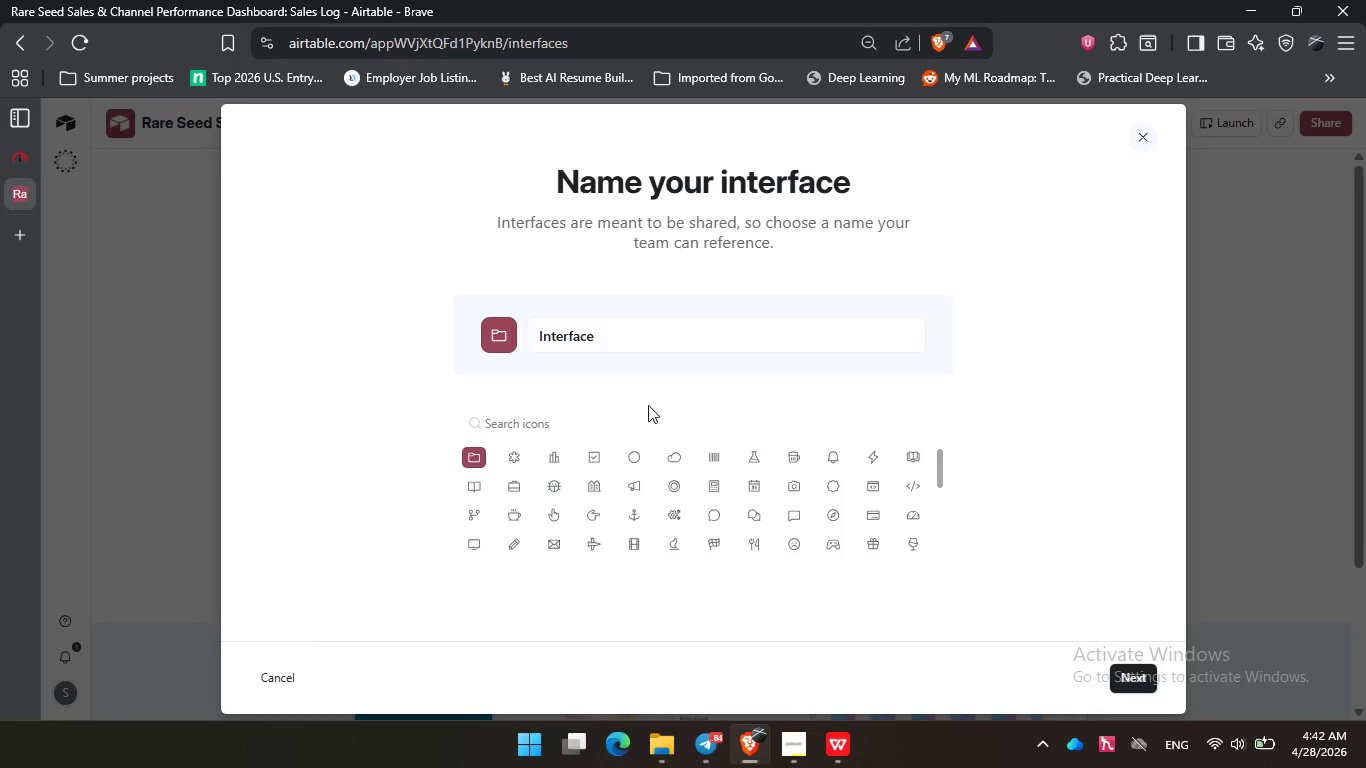 
mouse_move([811, 750])
 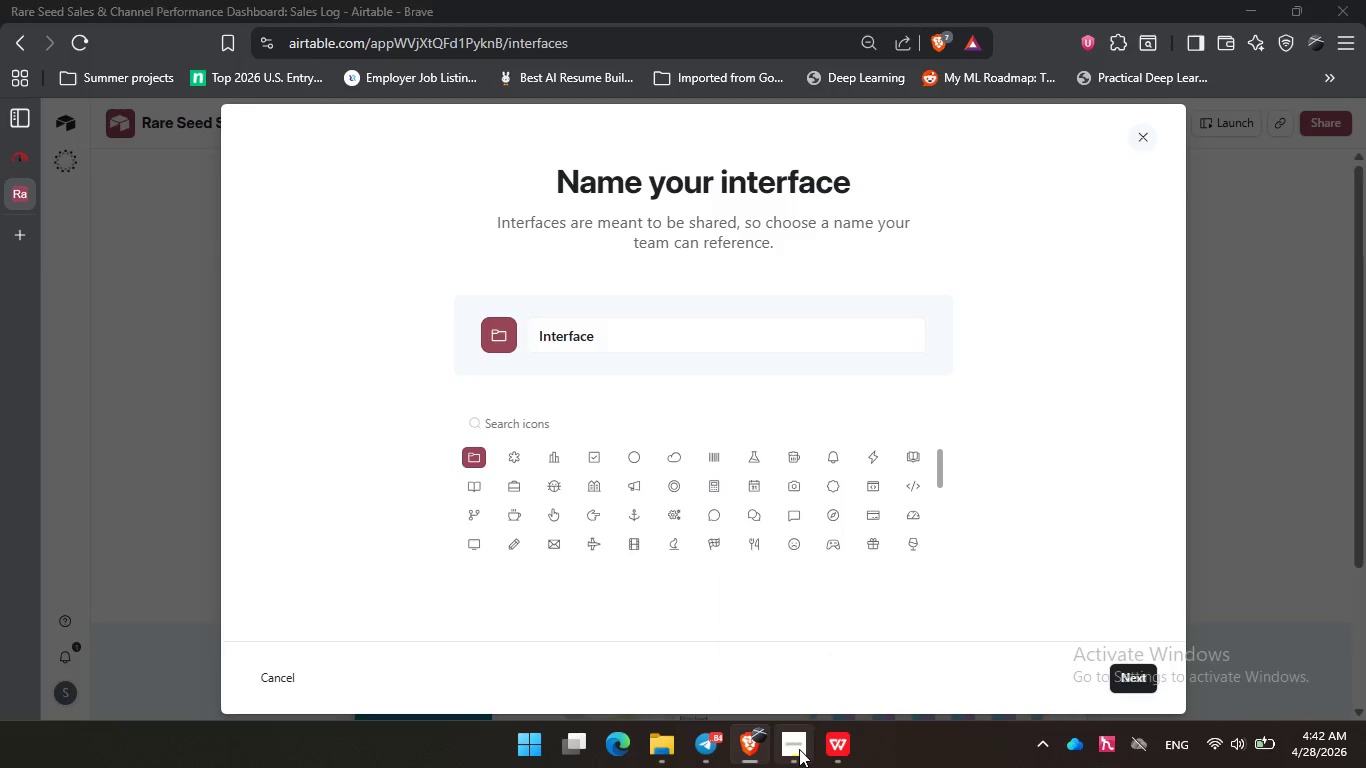 
left_click([799, 749])